 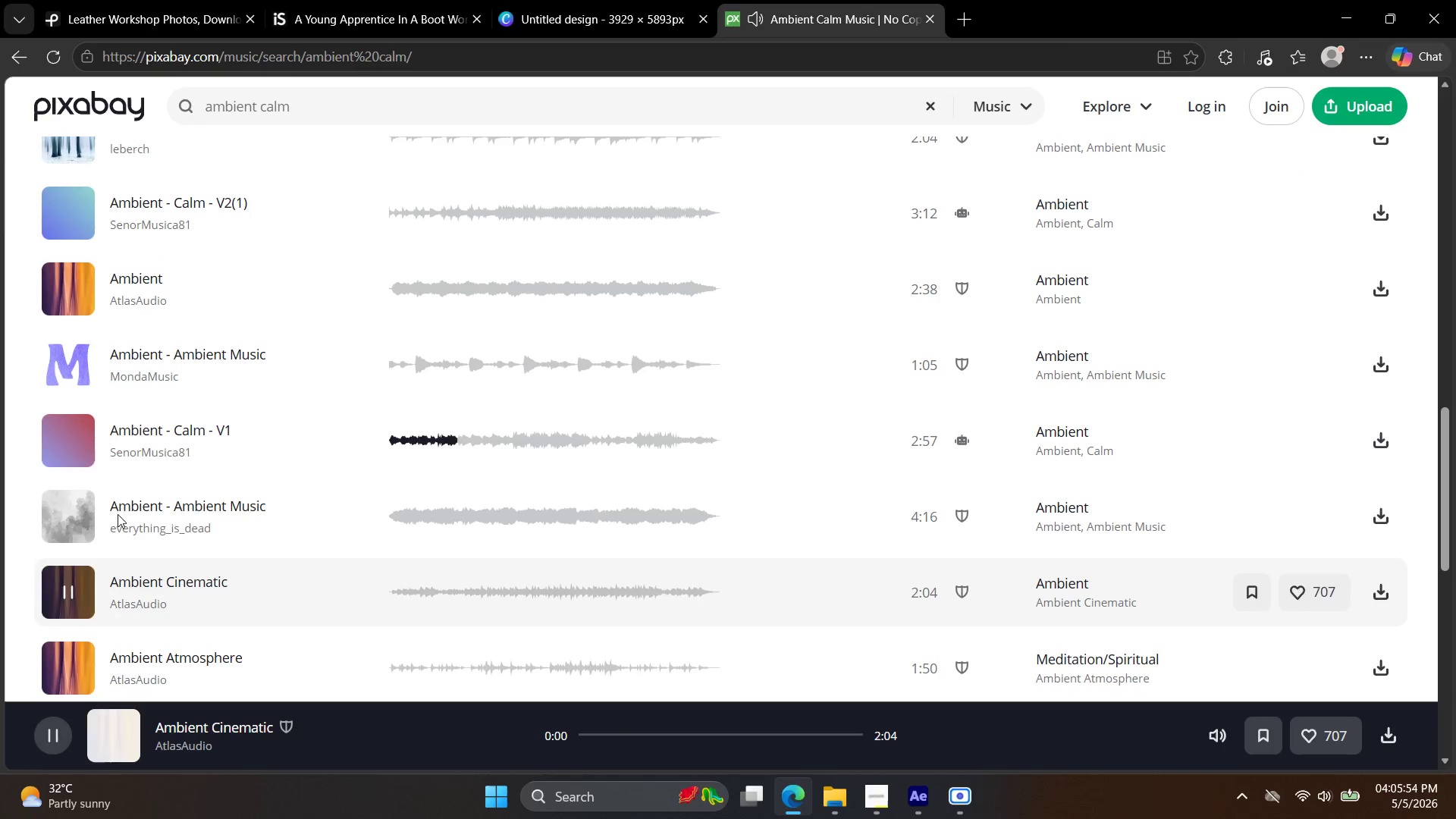 
scroll: coordinate [231, 435], scroll_direction: down, amount: 2.0
 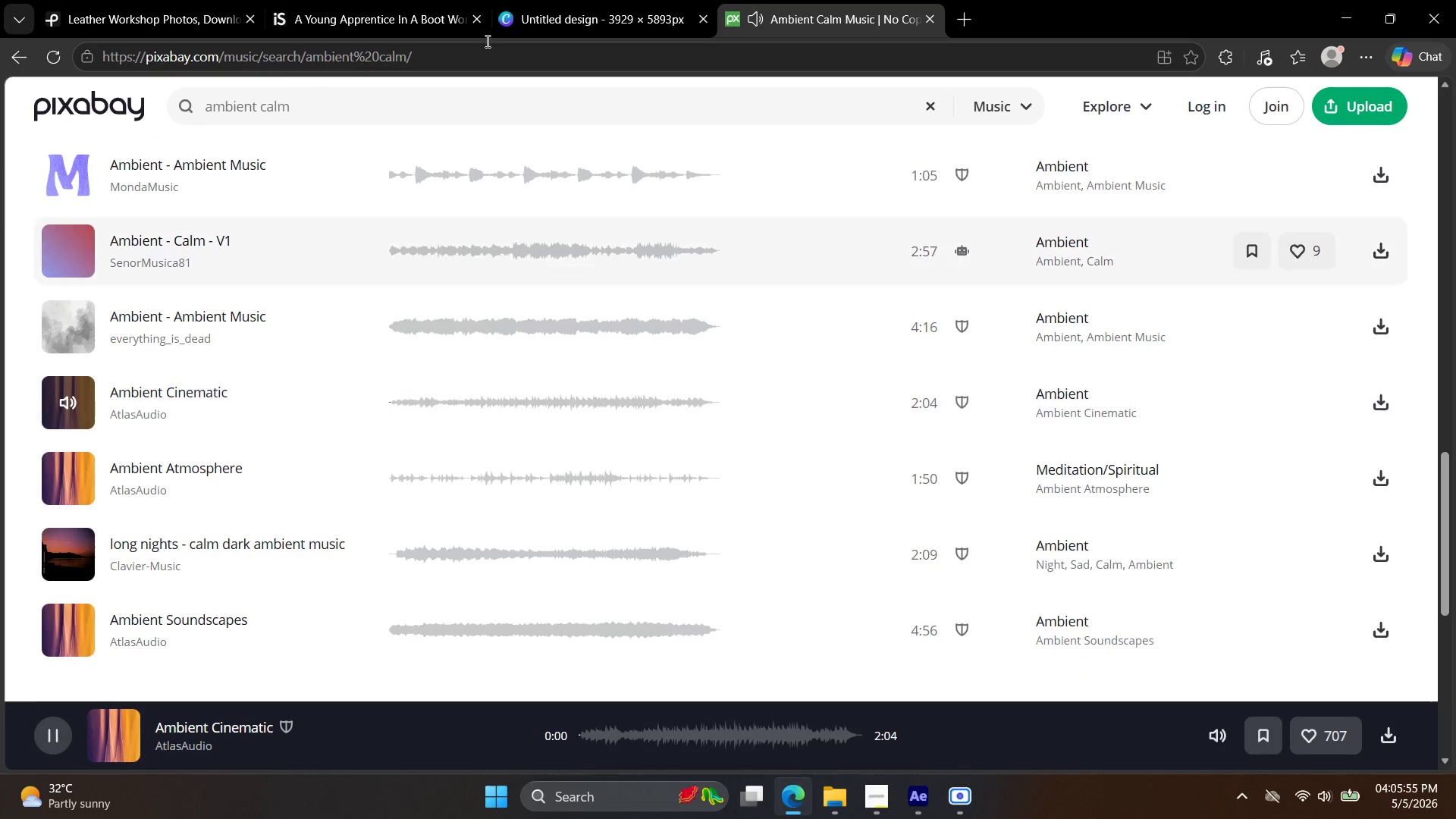 
left_click([562, 0])
 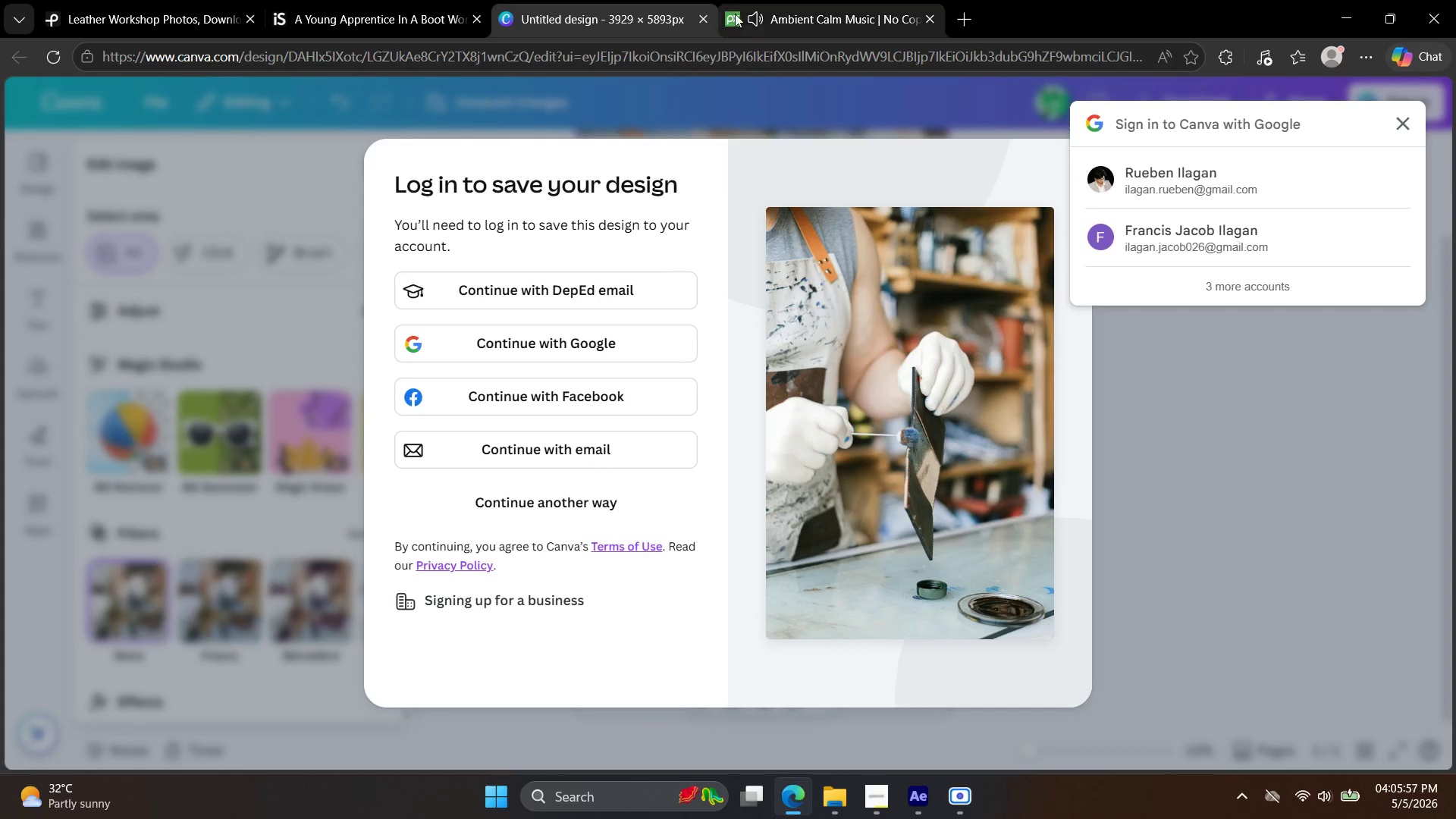 
left_click([705, 18])
 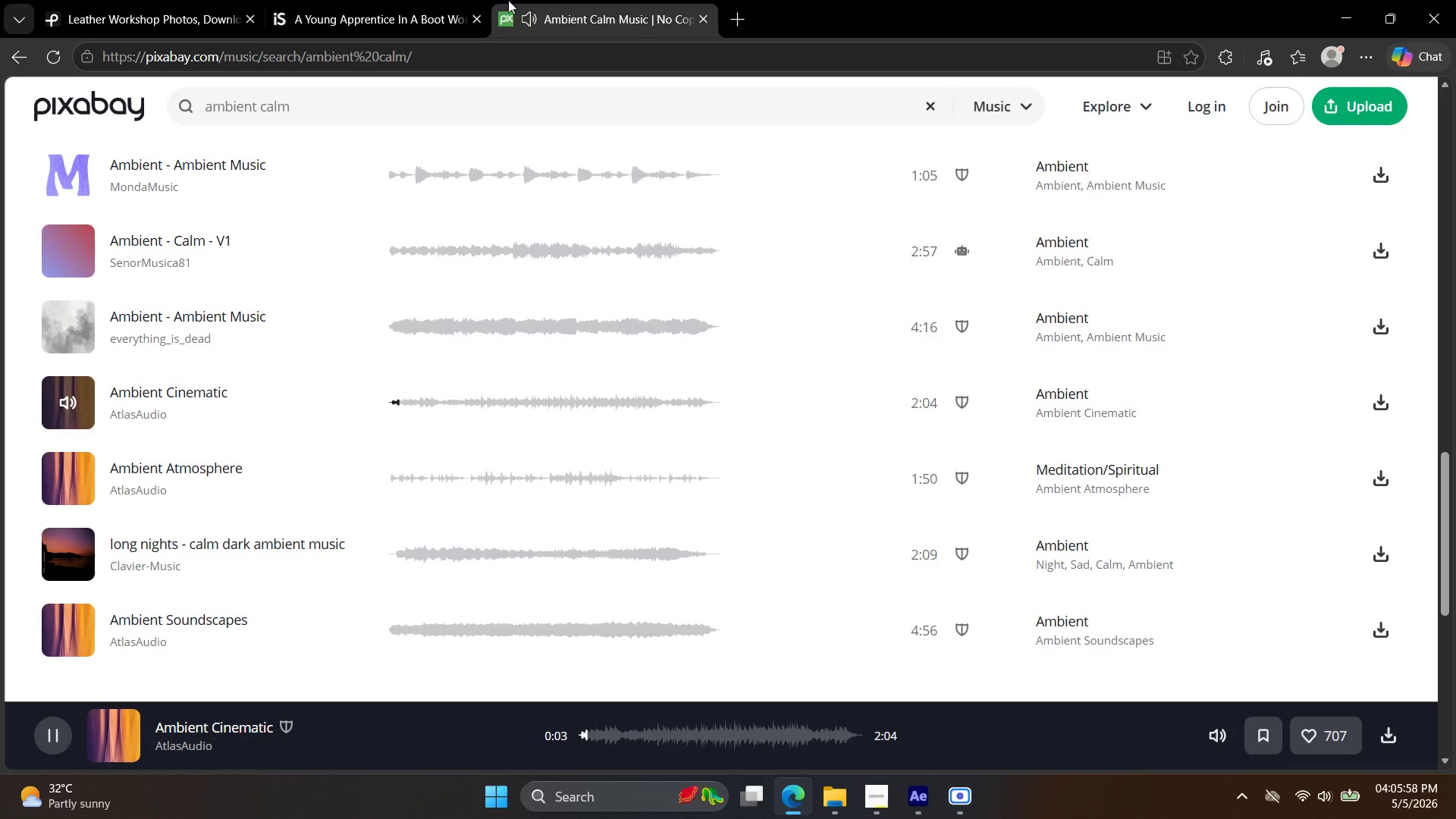 
left_click([375, 0])
 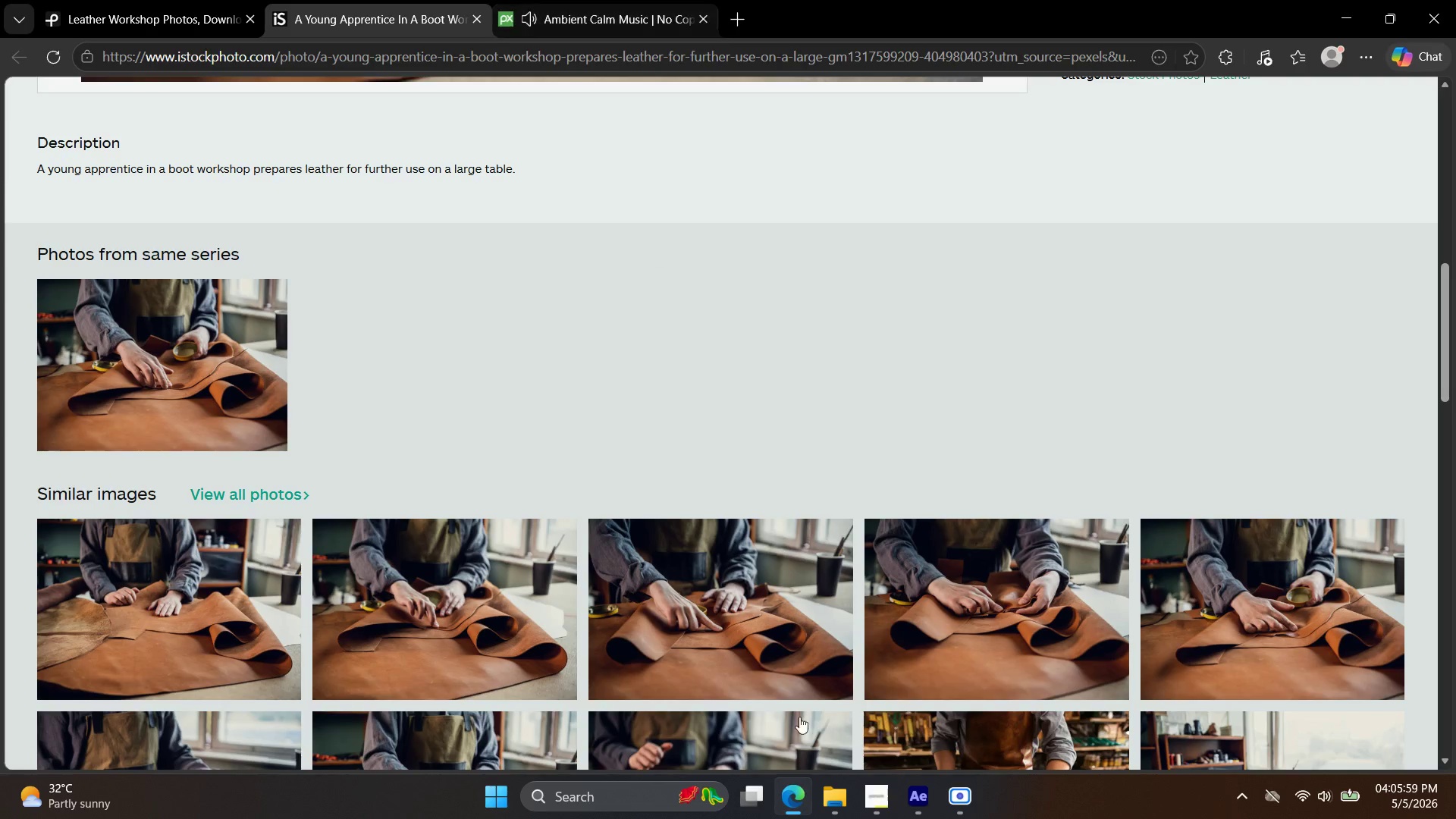 
mouse_move([871, 814])
 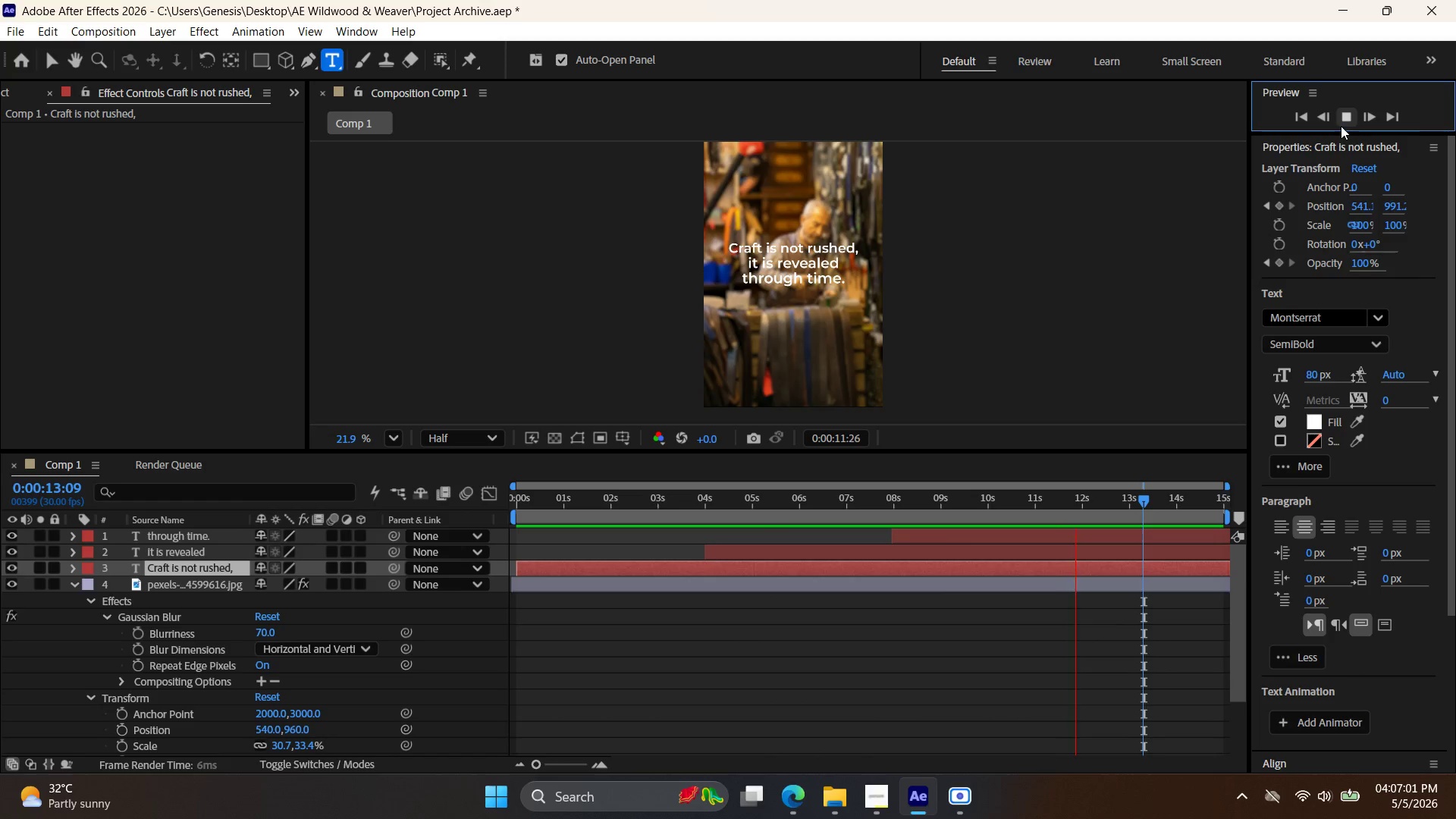 
wait(65.93)
 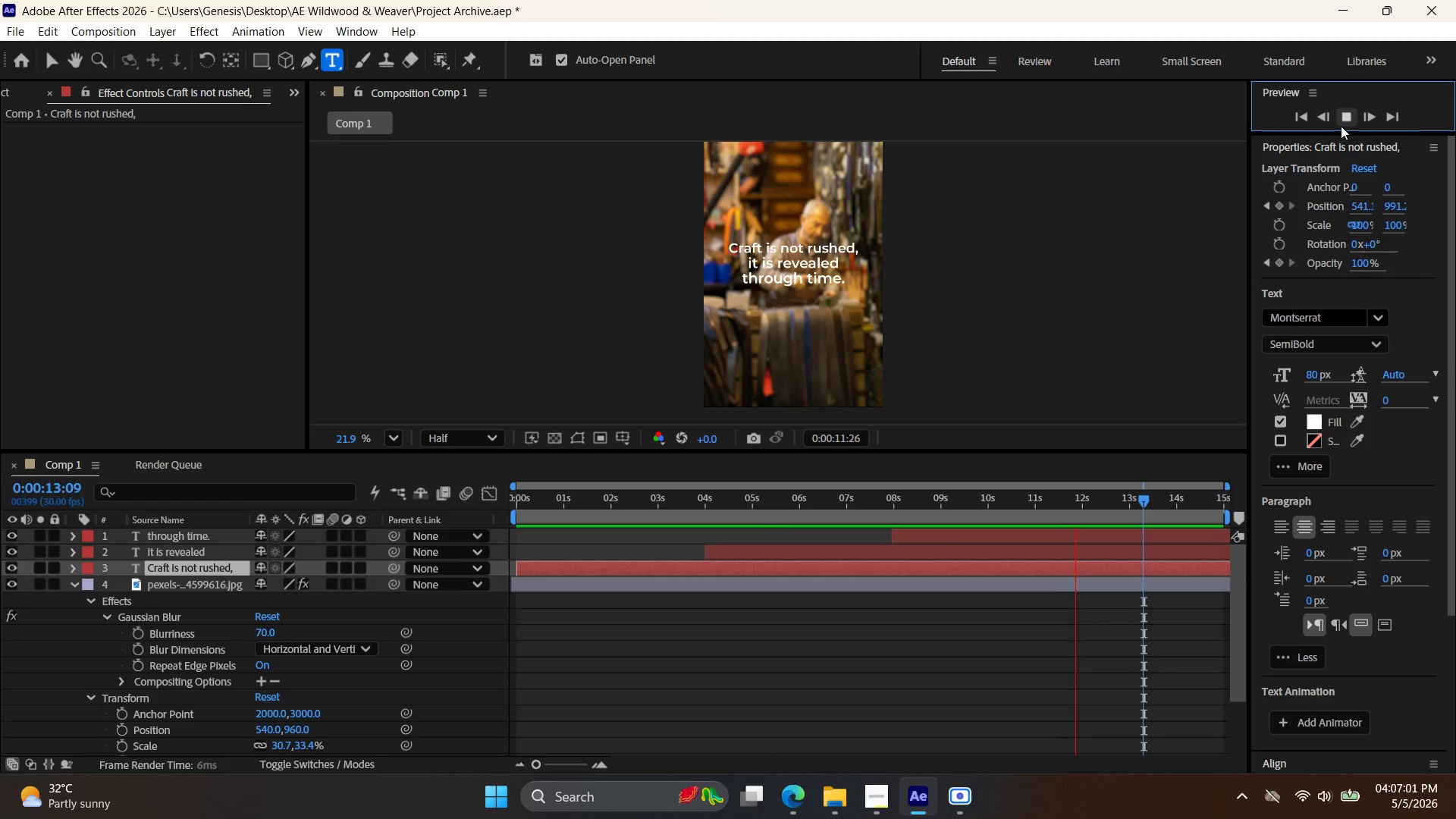 
left_click([1341, 124])
 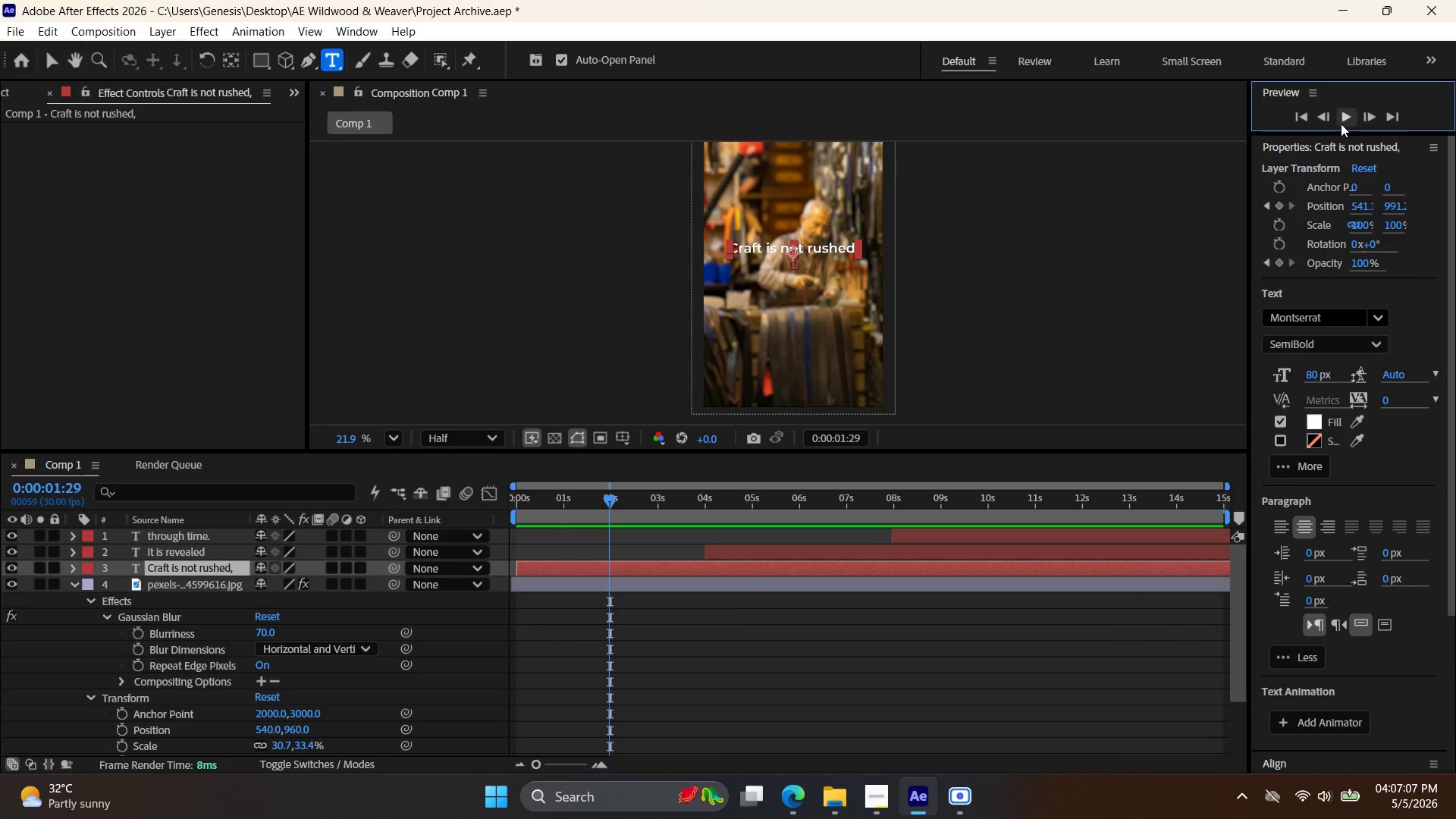 
left_click([1341, 124])
 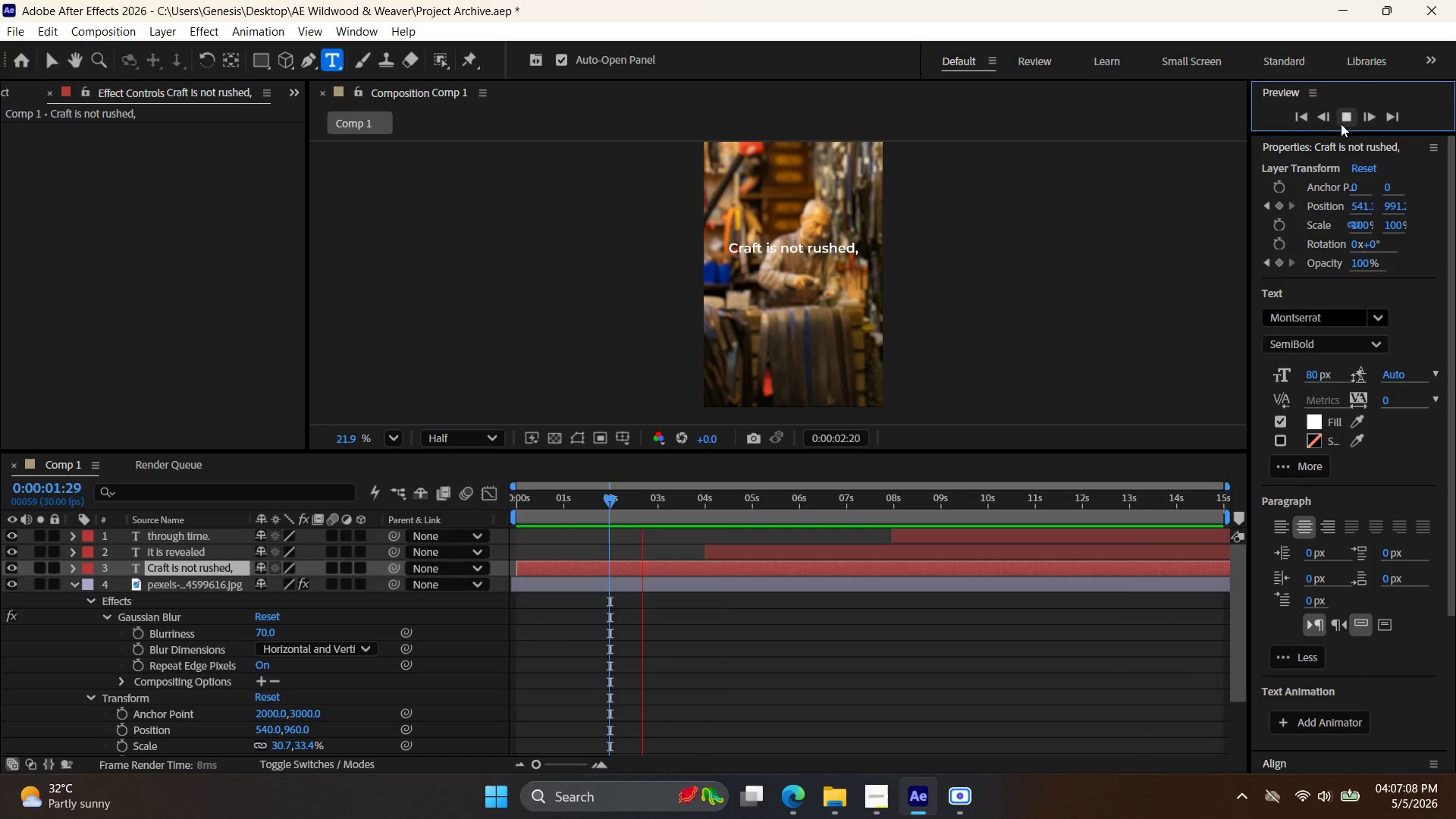 
left_click([1341, 121])
 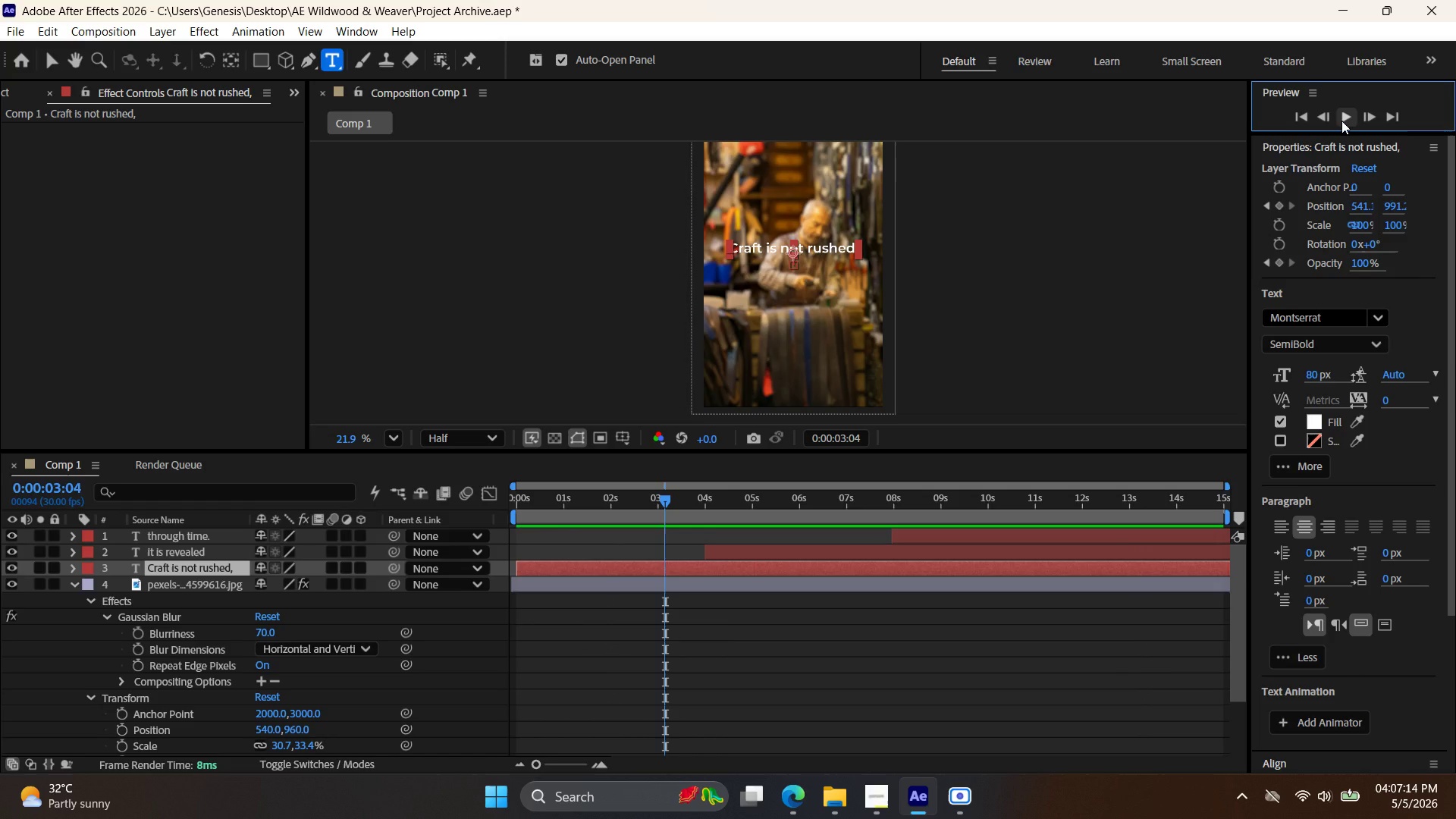 
wait(10.25)
 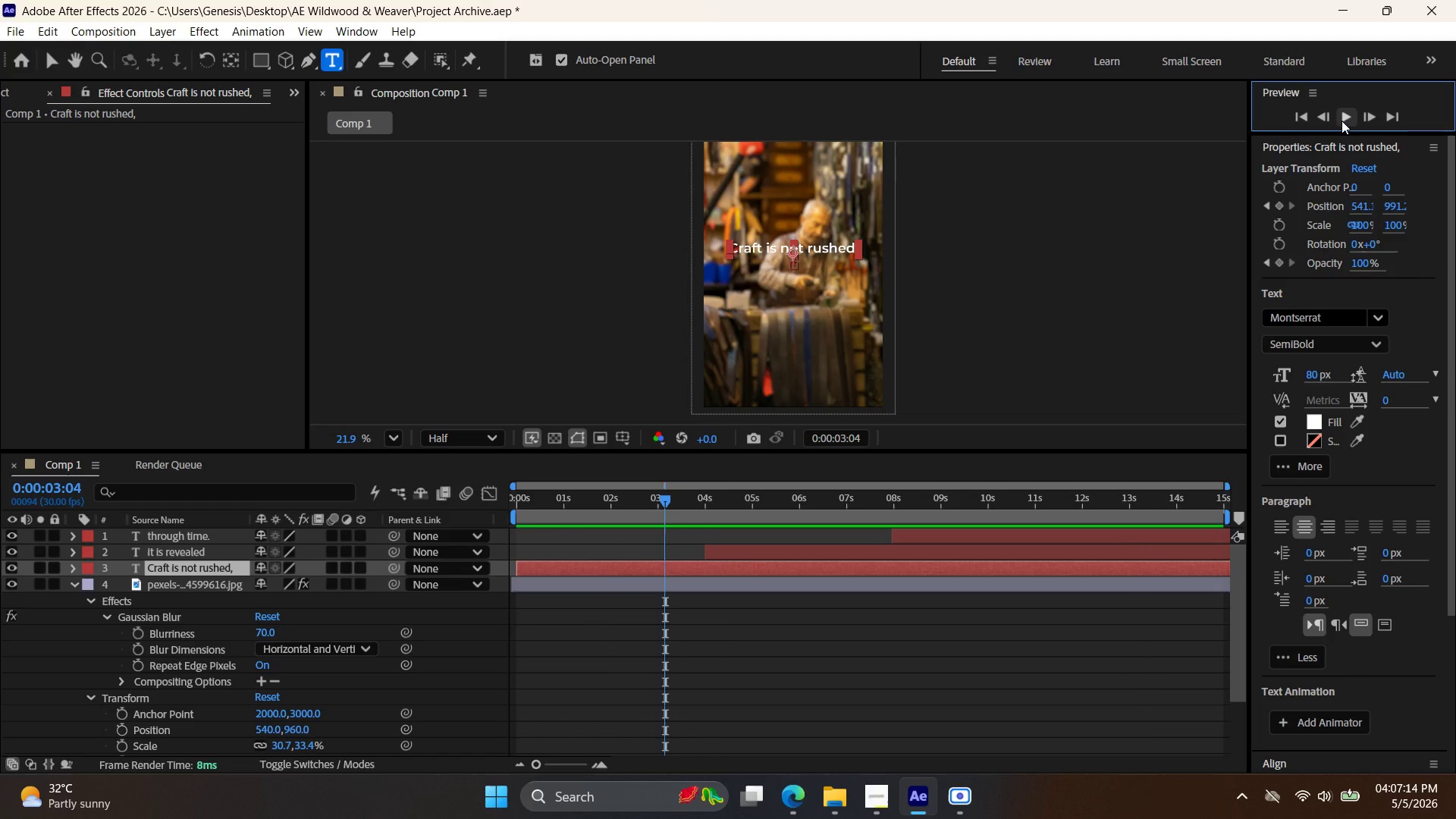 
left_click([1351, 122])
 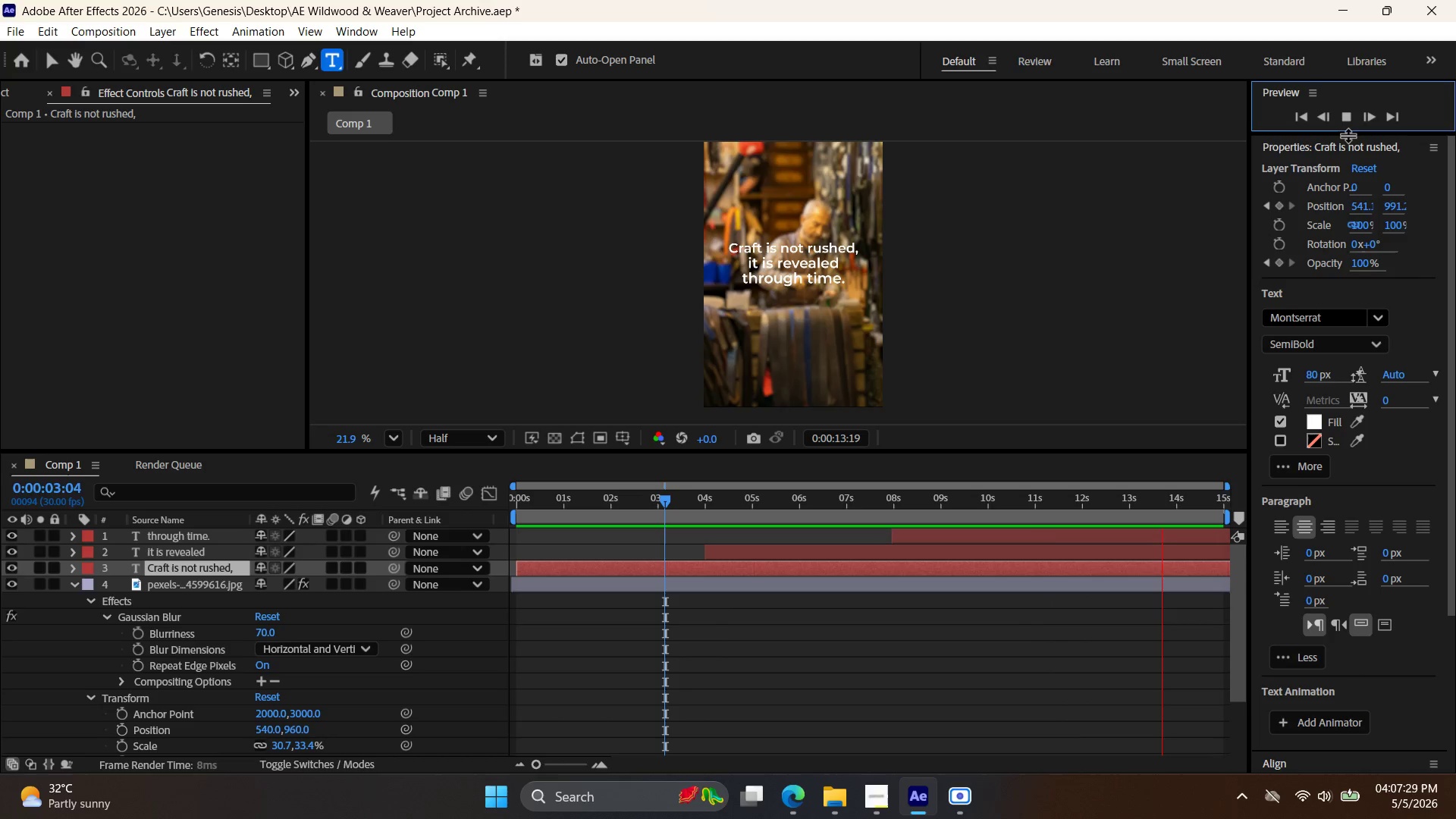 
wait(15.8)
 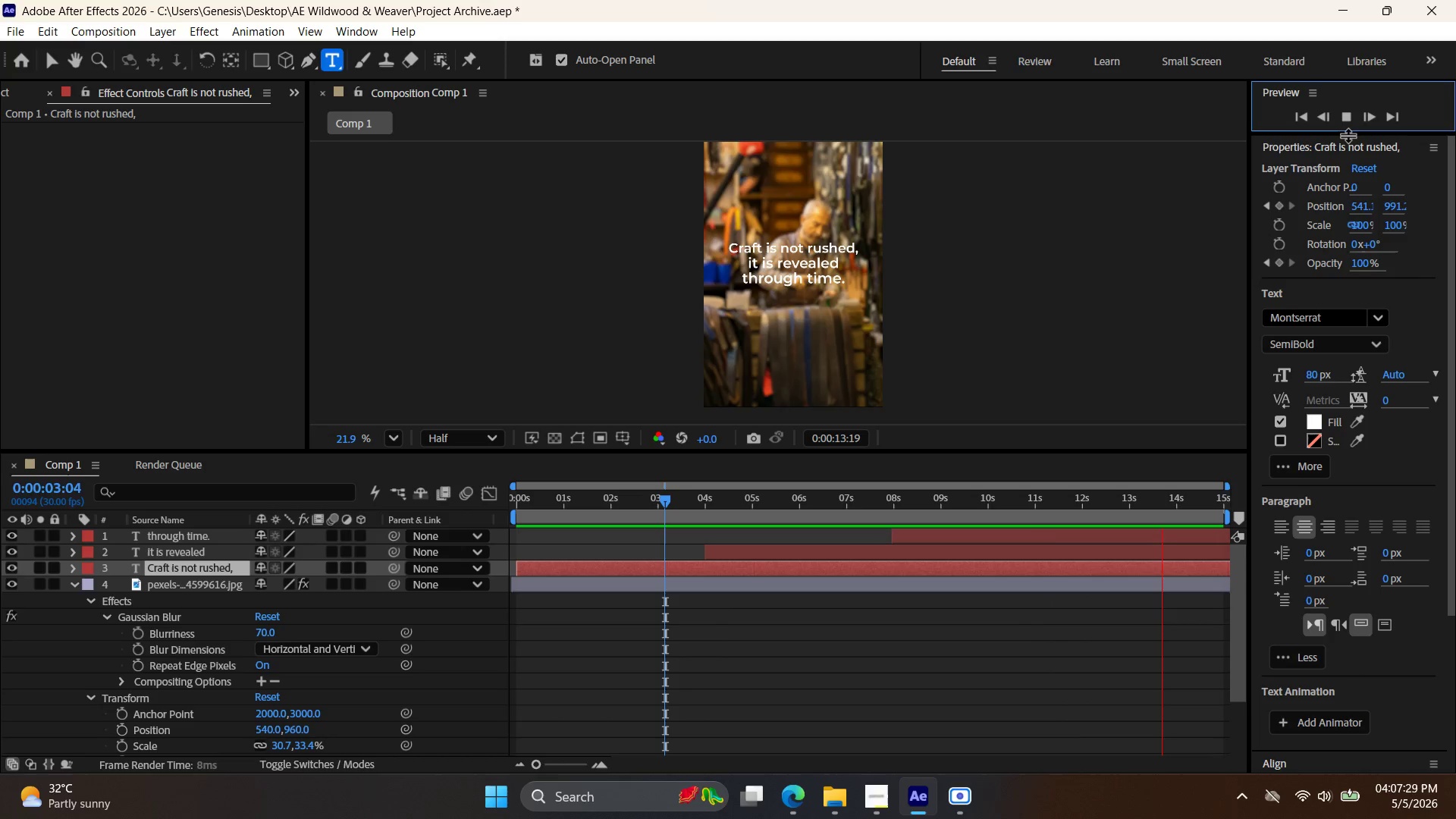 
left_click([1339, 118])
 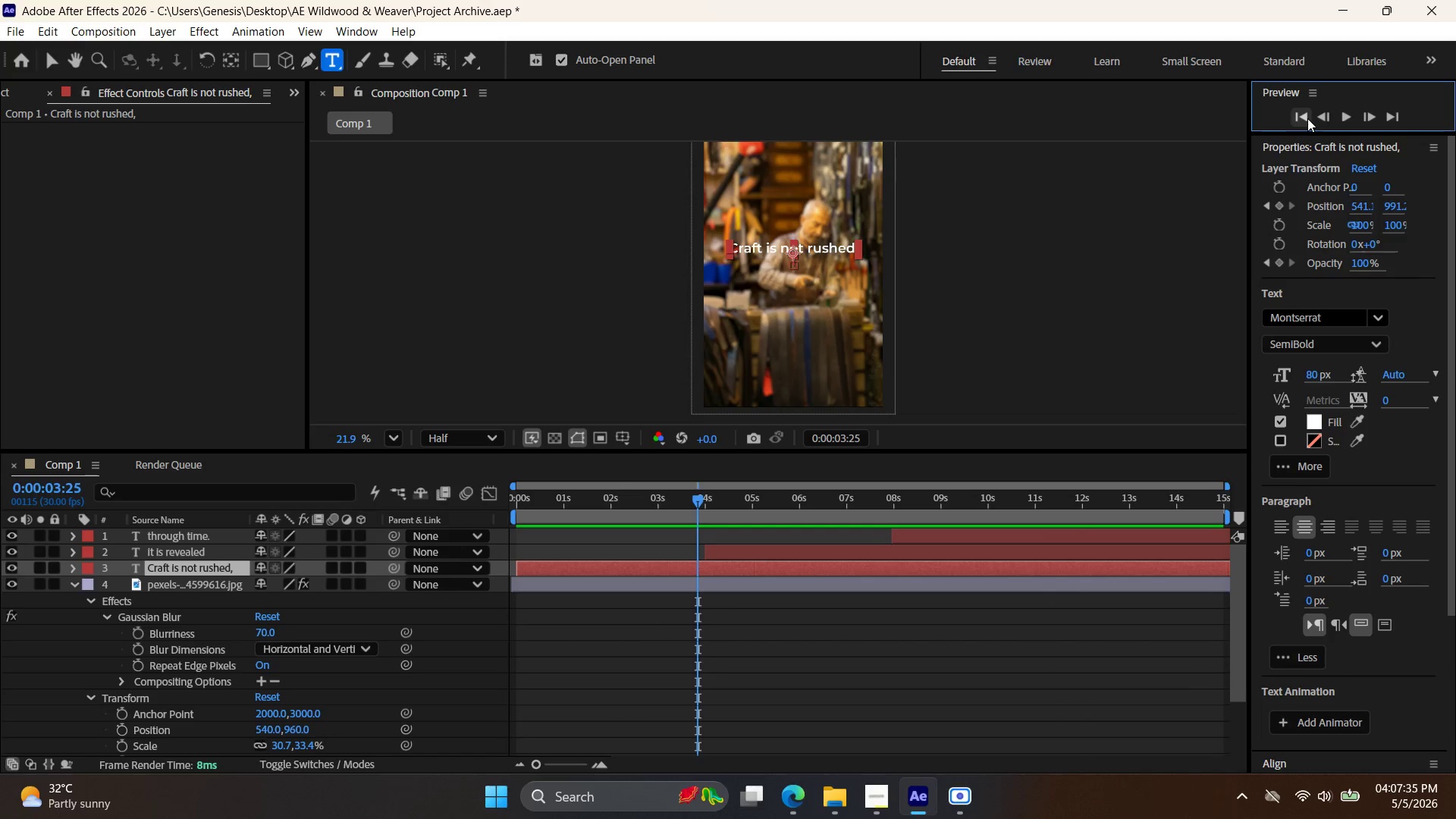 
left_click([1307, 118])
 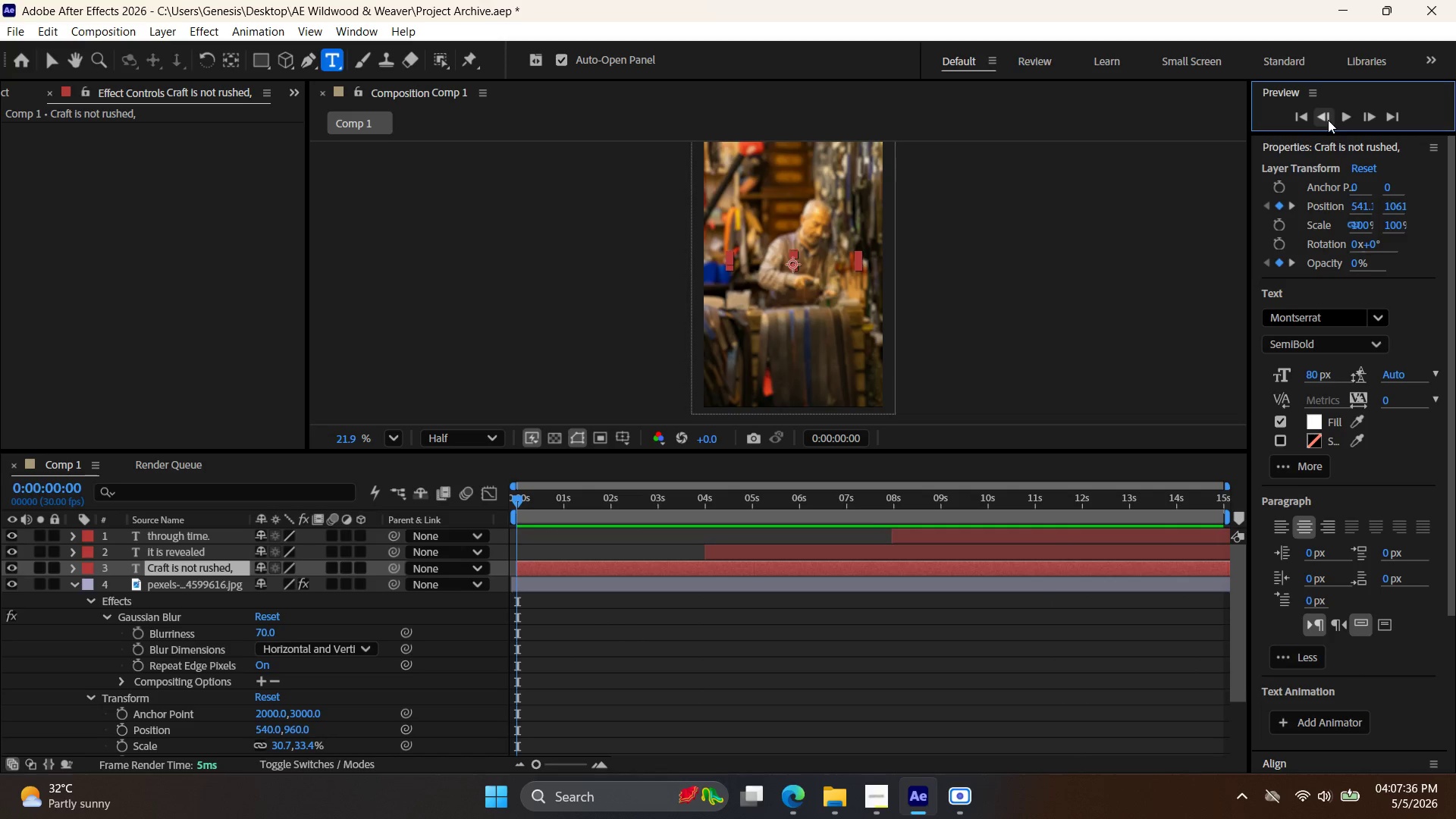 
left_click([1342, 121])
 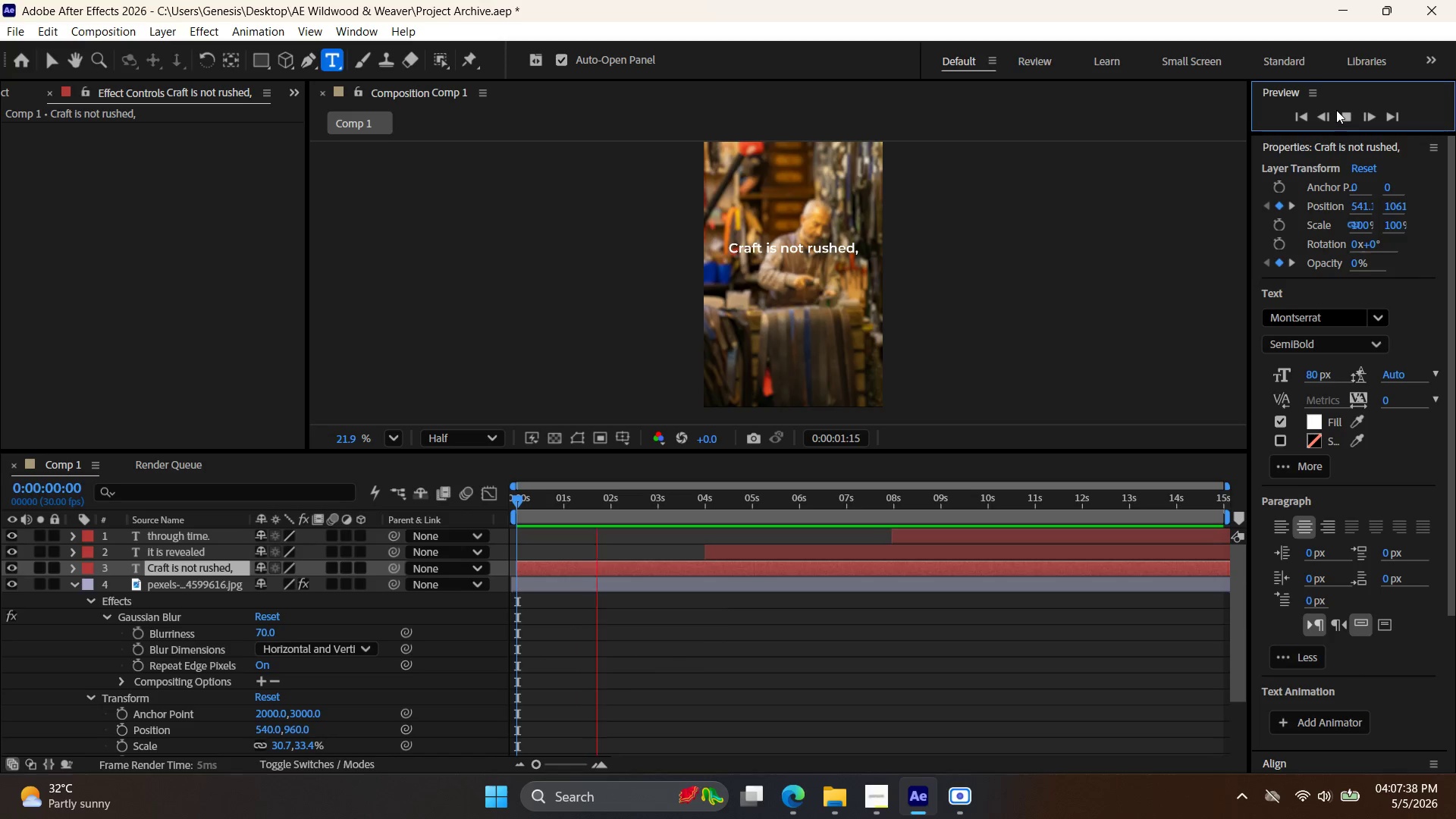 
left_click([1334, 106])
 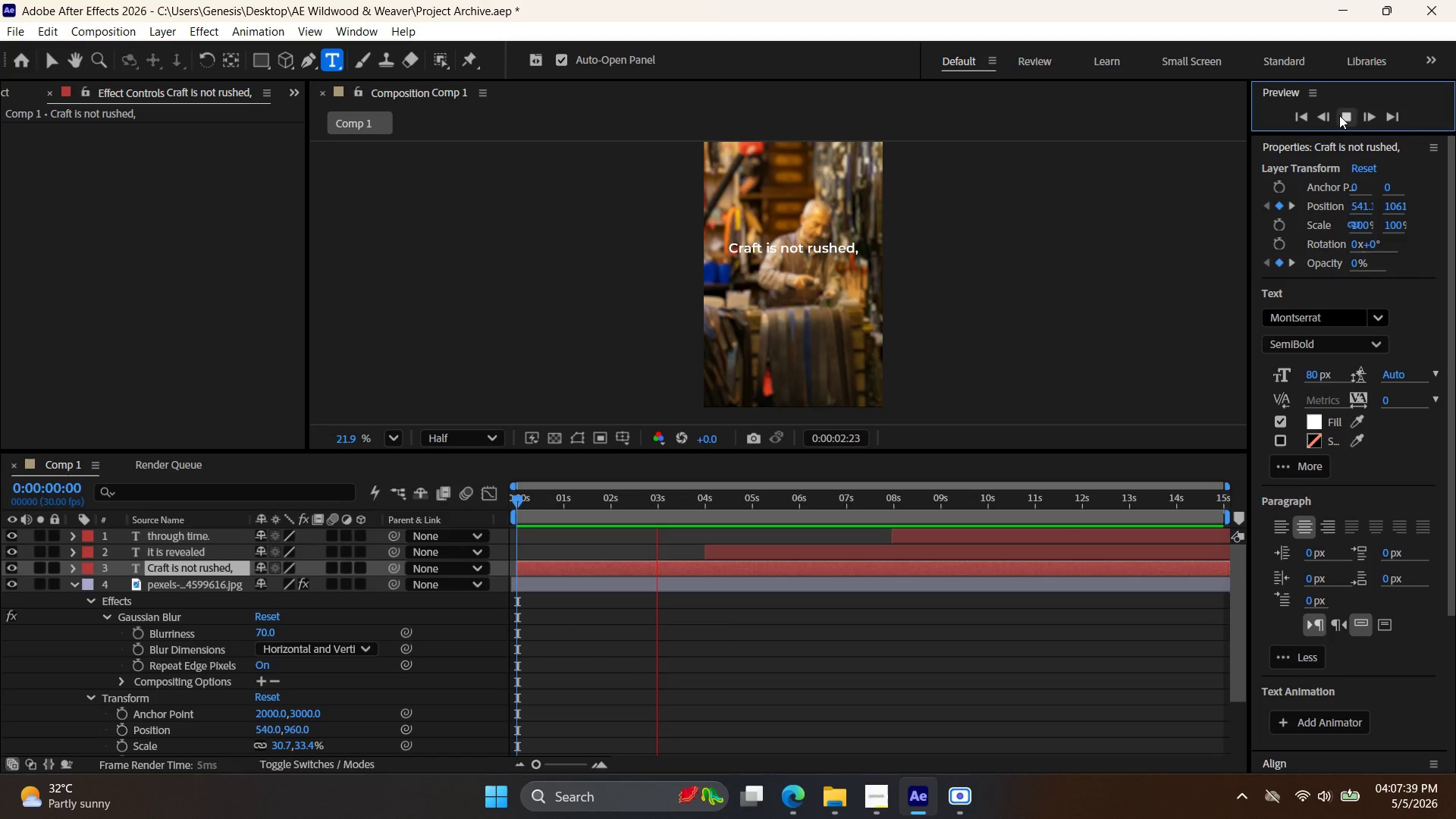 
left_click([1339, 113])
 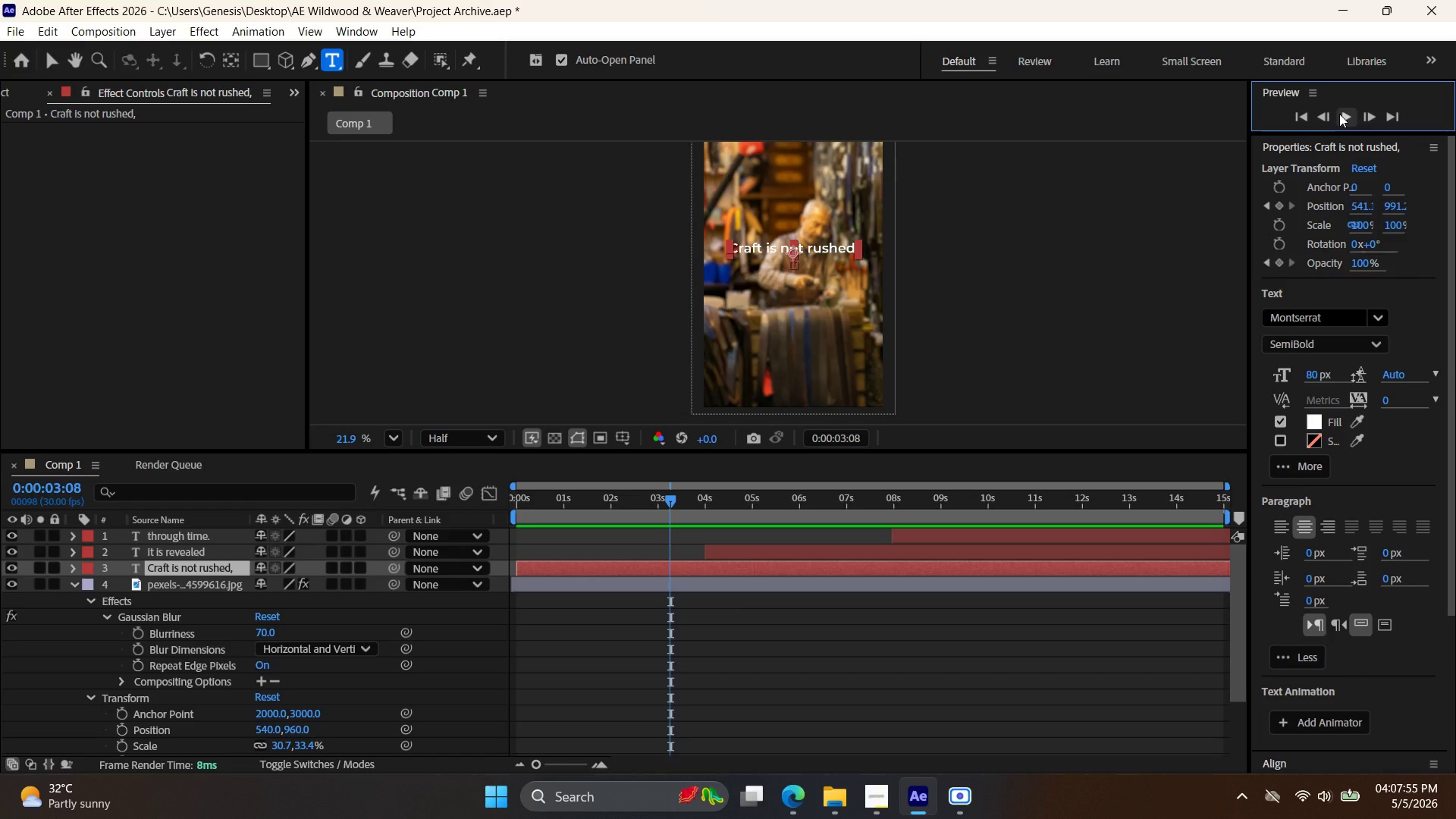 
wait(20.91)
 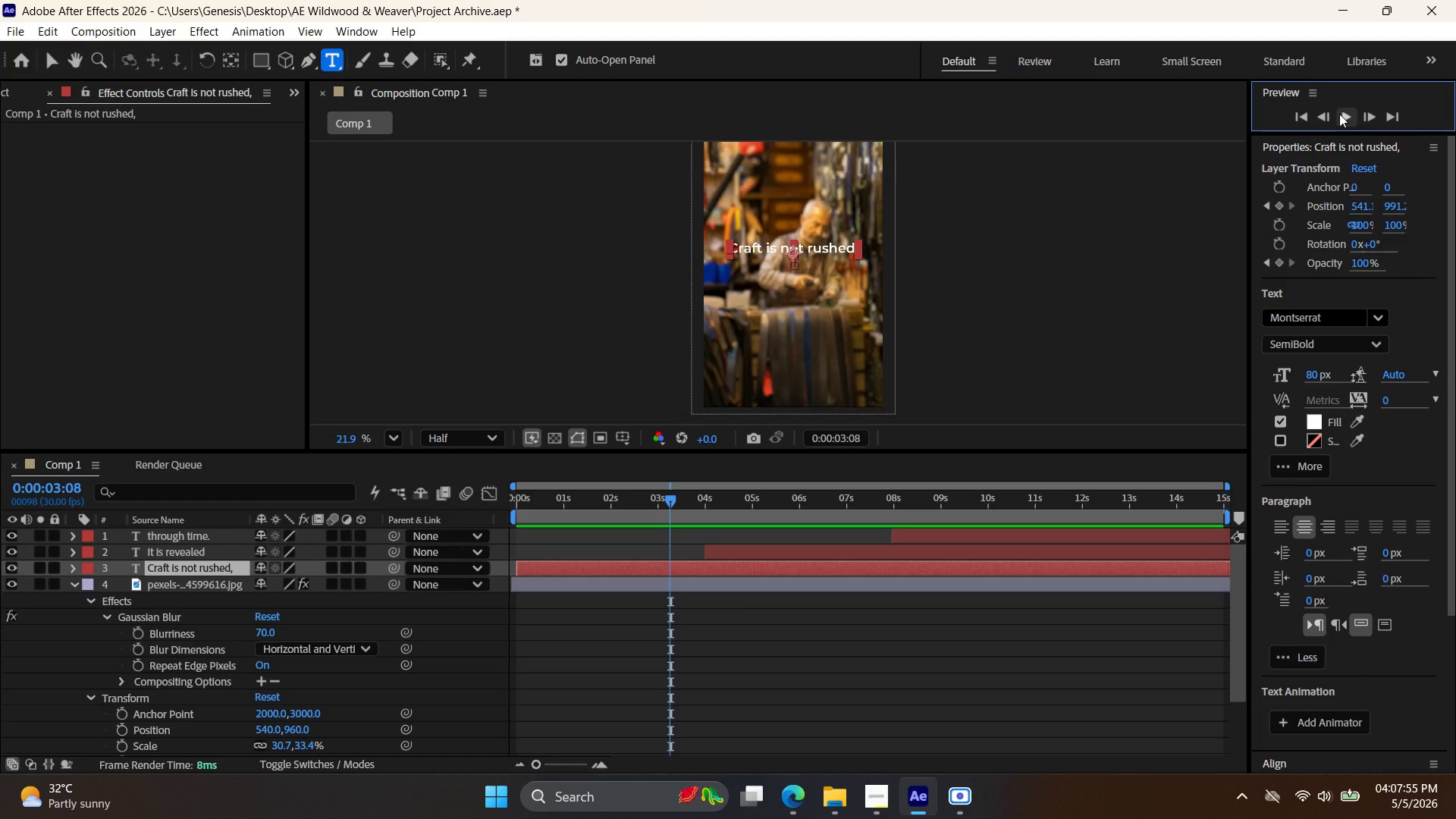 
left_click([1351, 115])
 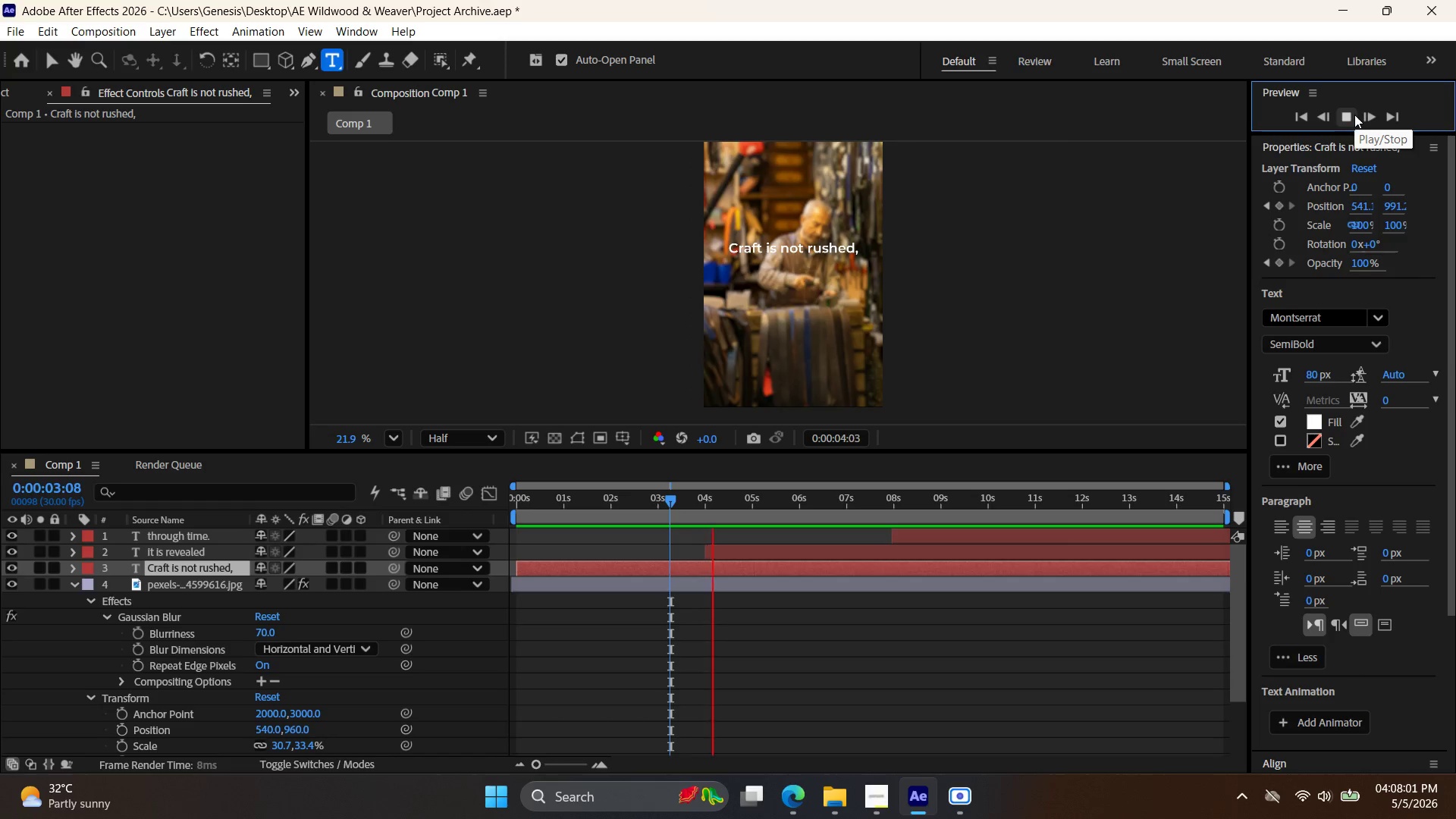 
left_click([1354, 112])
 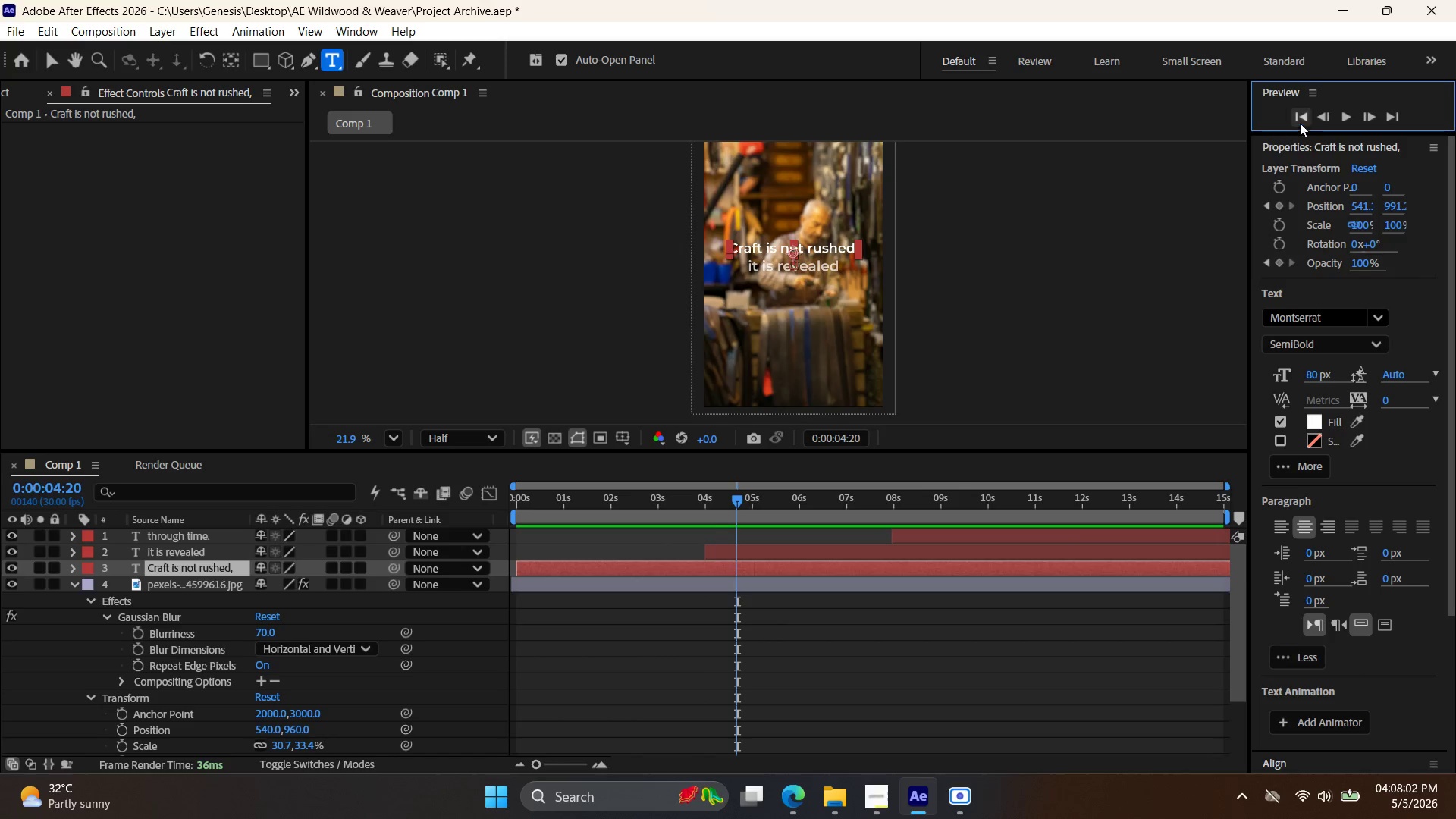 
left_click([1304, 118])
 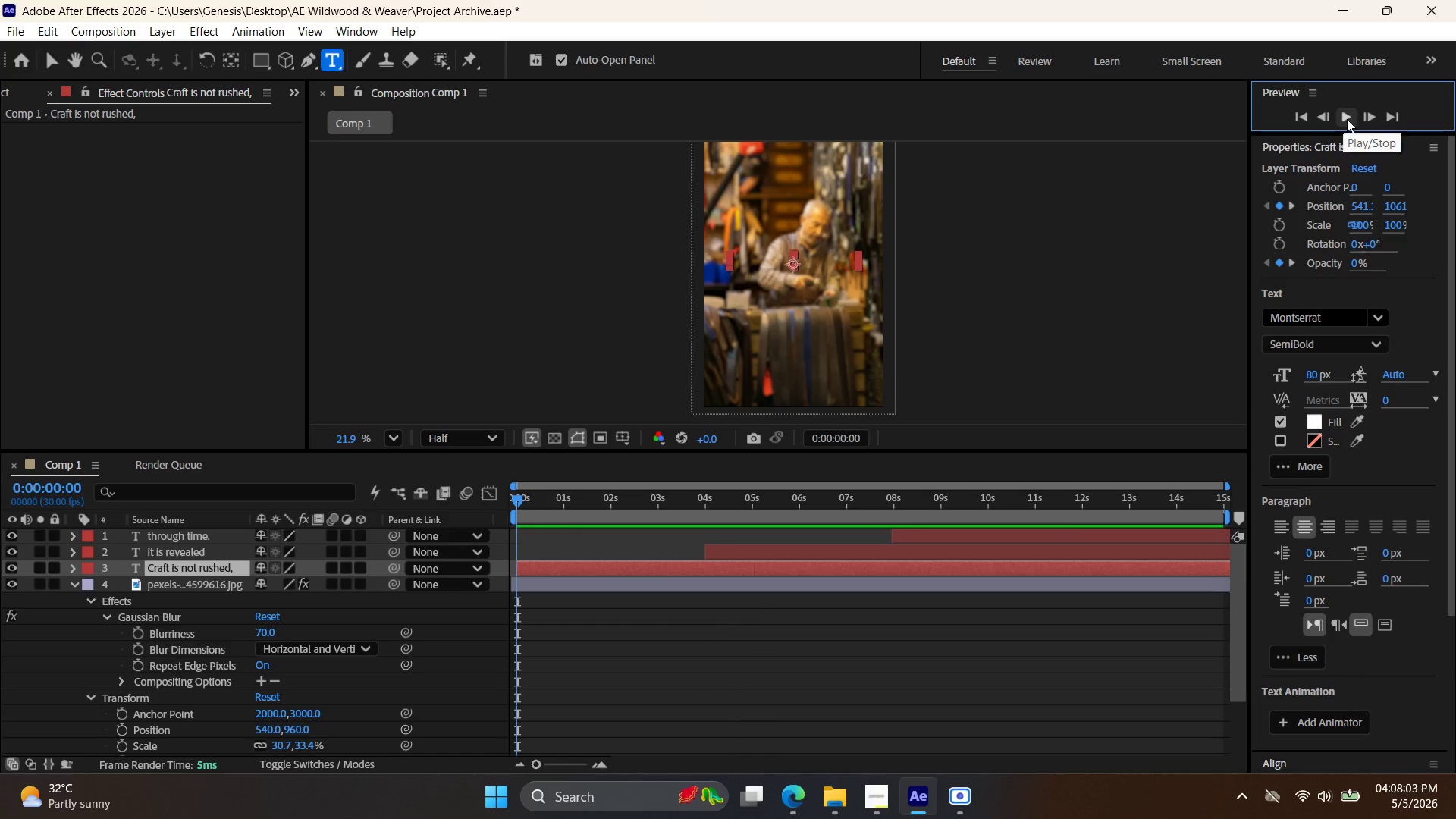 
left_click([1347, 119])
 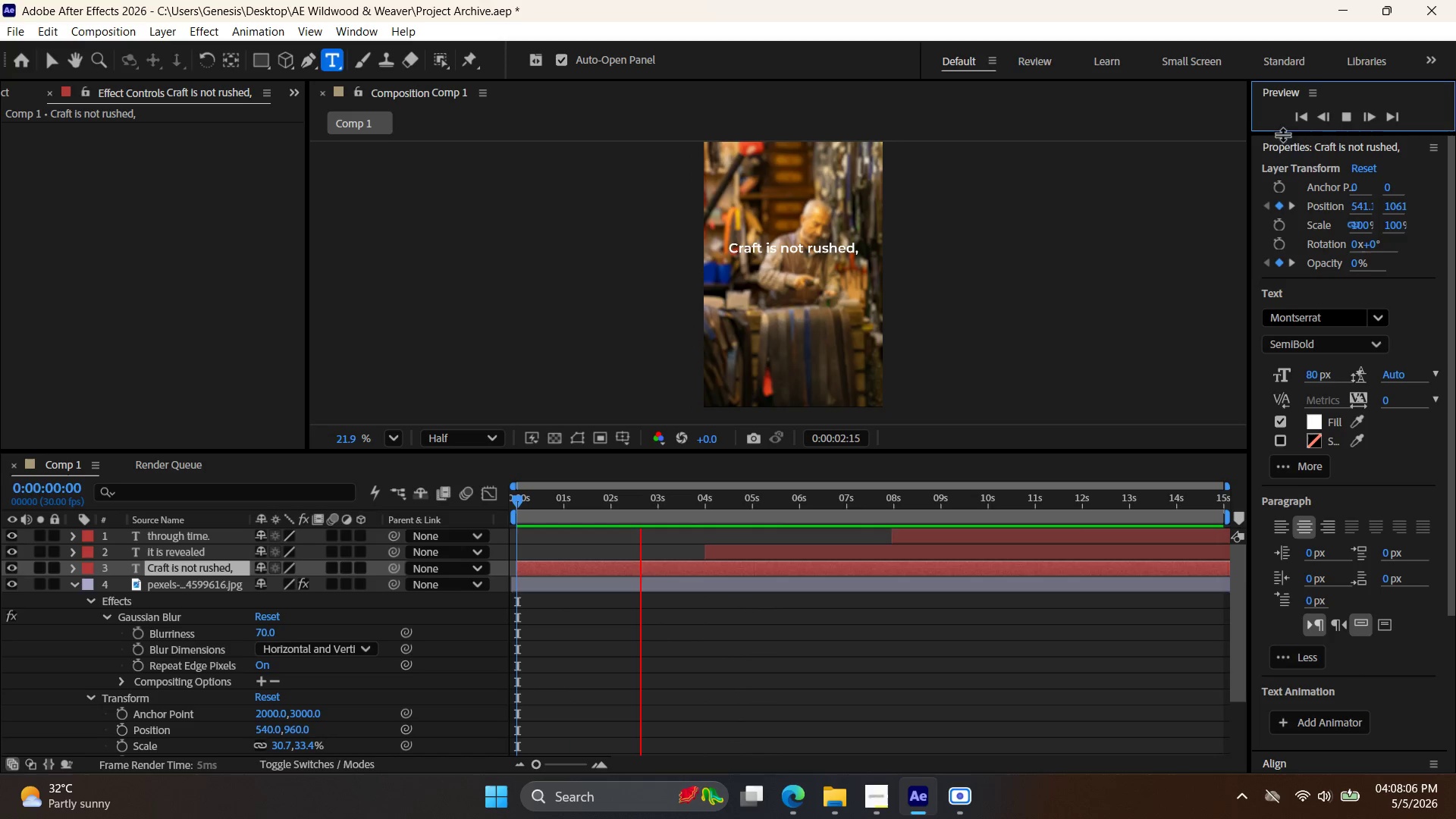 
left_click([1346, 122])
 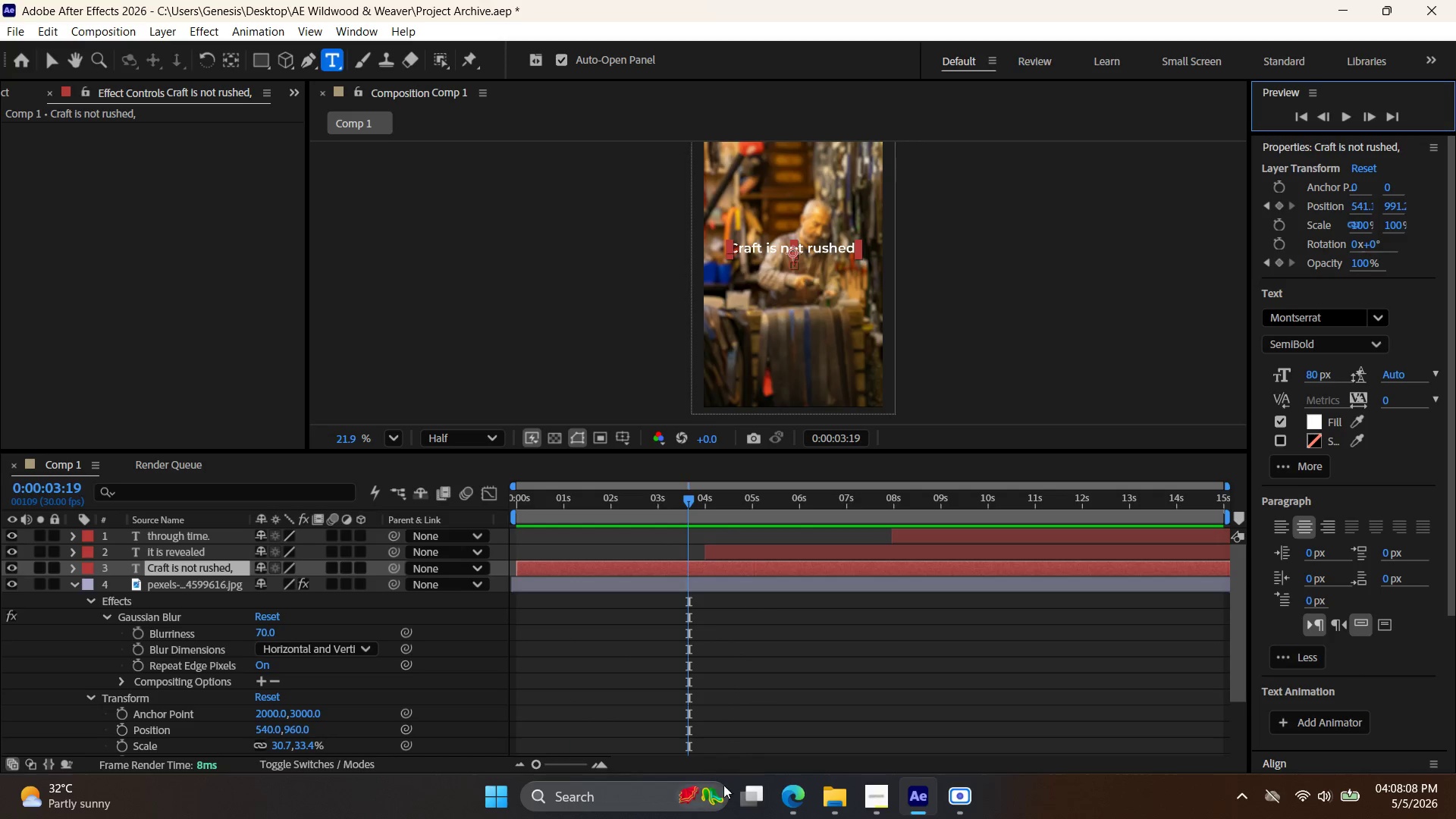 
left_click([782, 808])
 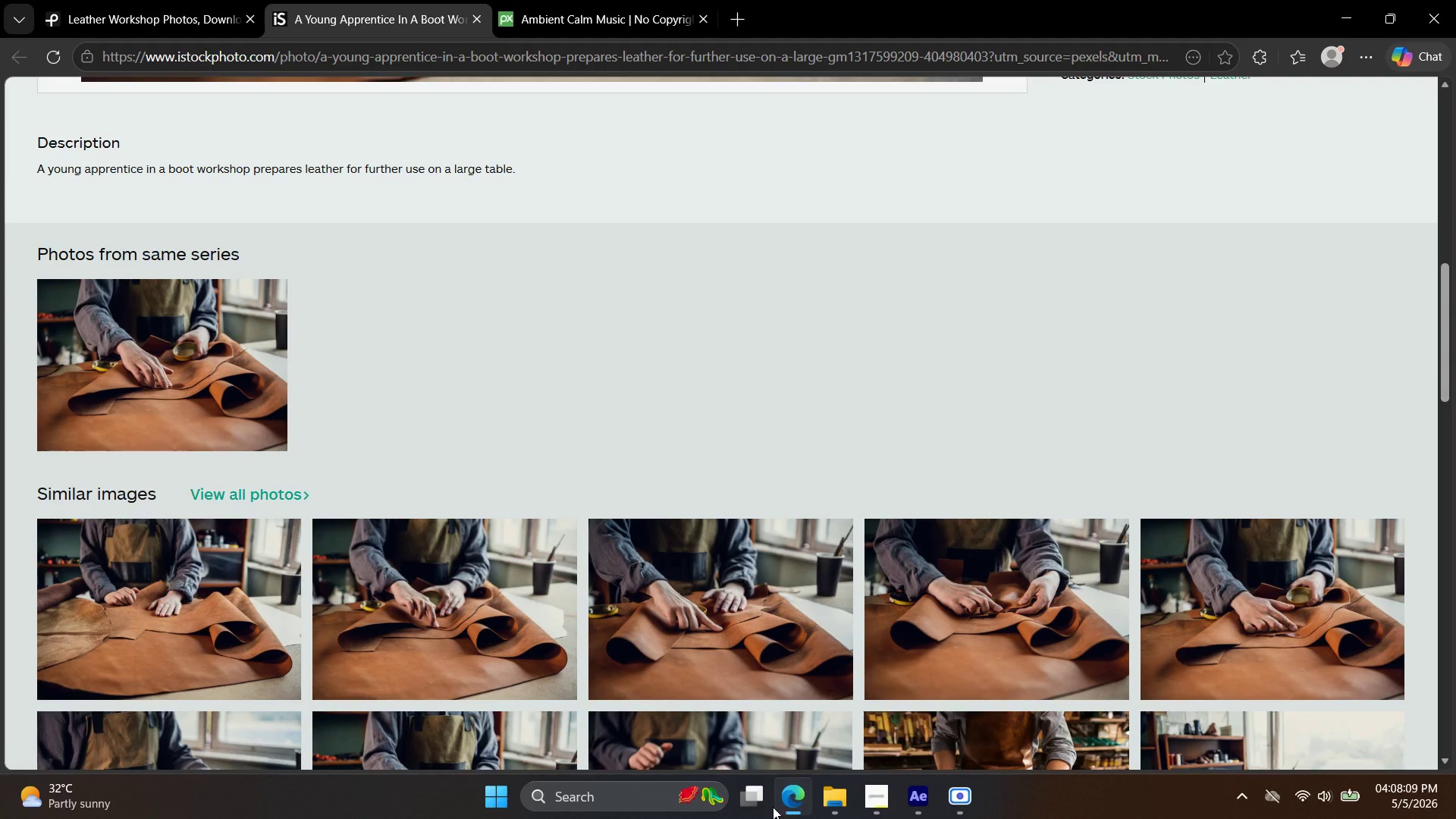 
scroll: coordinate [518, 604], scroll_direction: down, amount: 13.0